 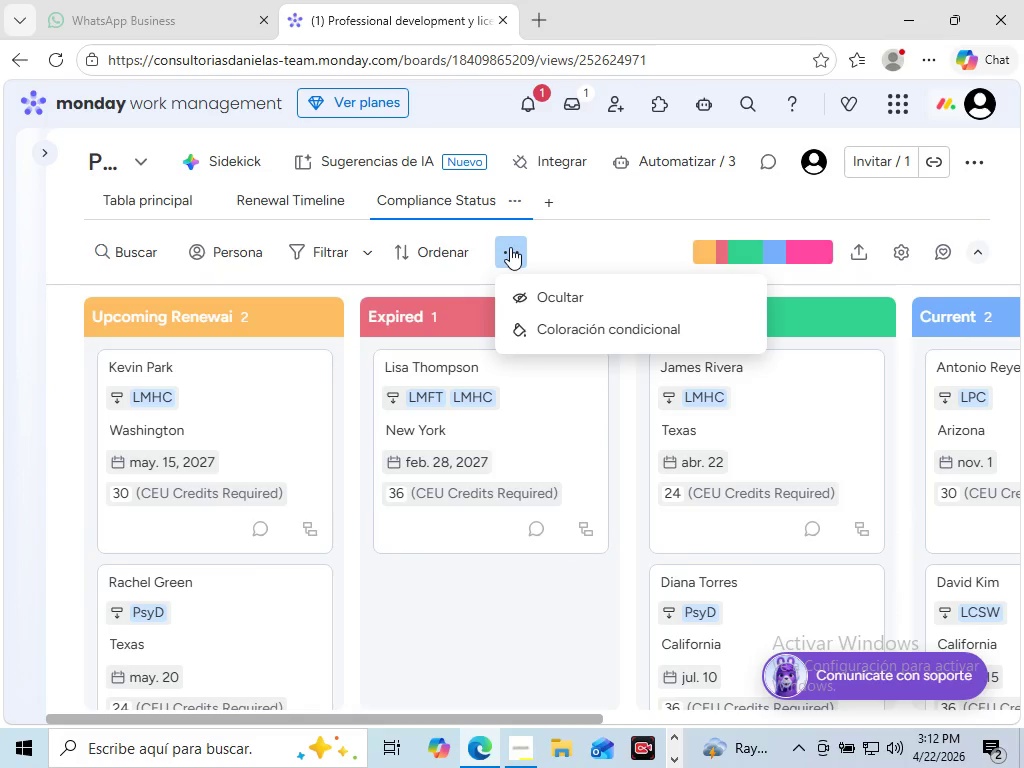 
left_click([861, 253])
 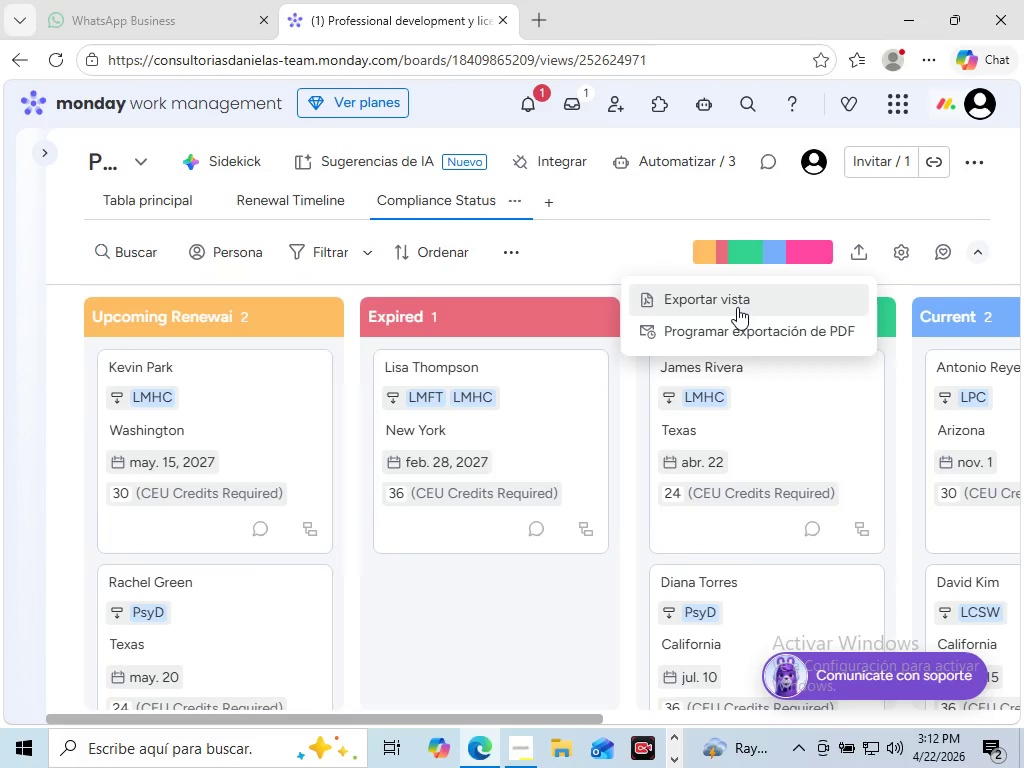 
left_click([737, 307])
 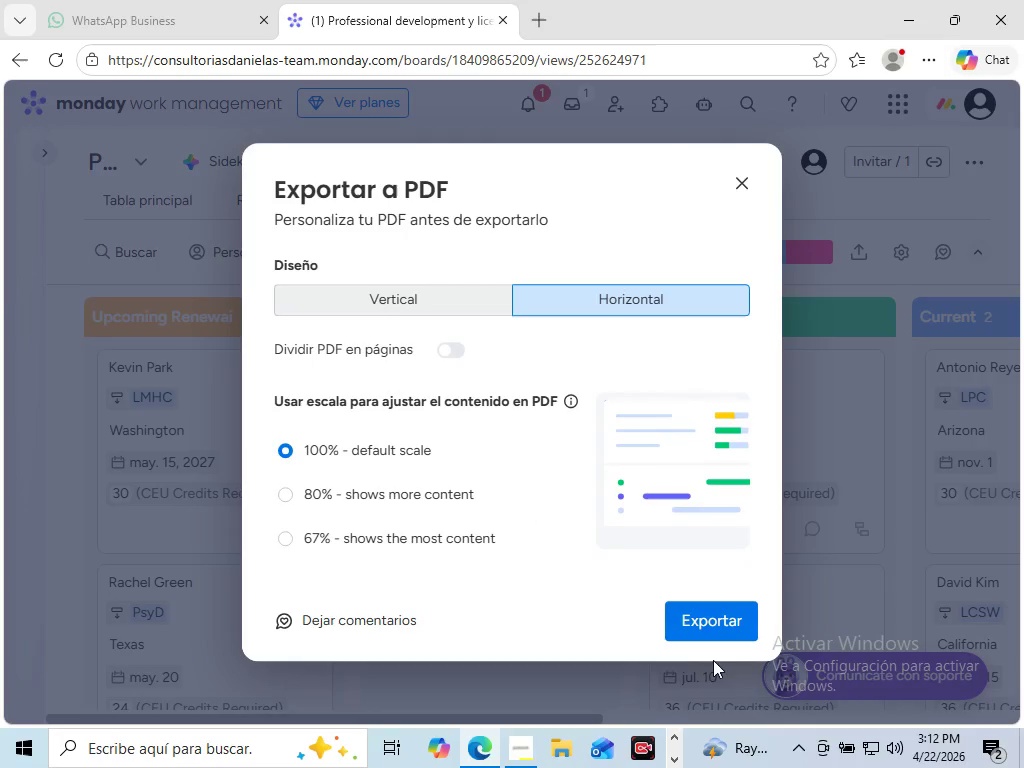 
left_click([692, 620])
 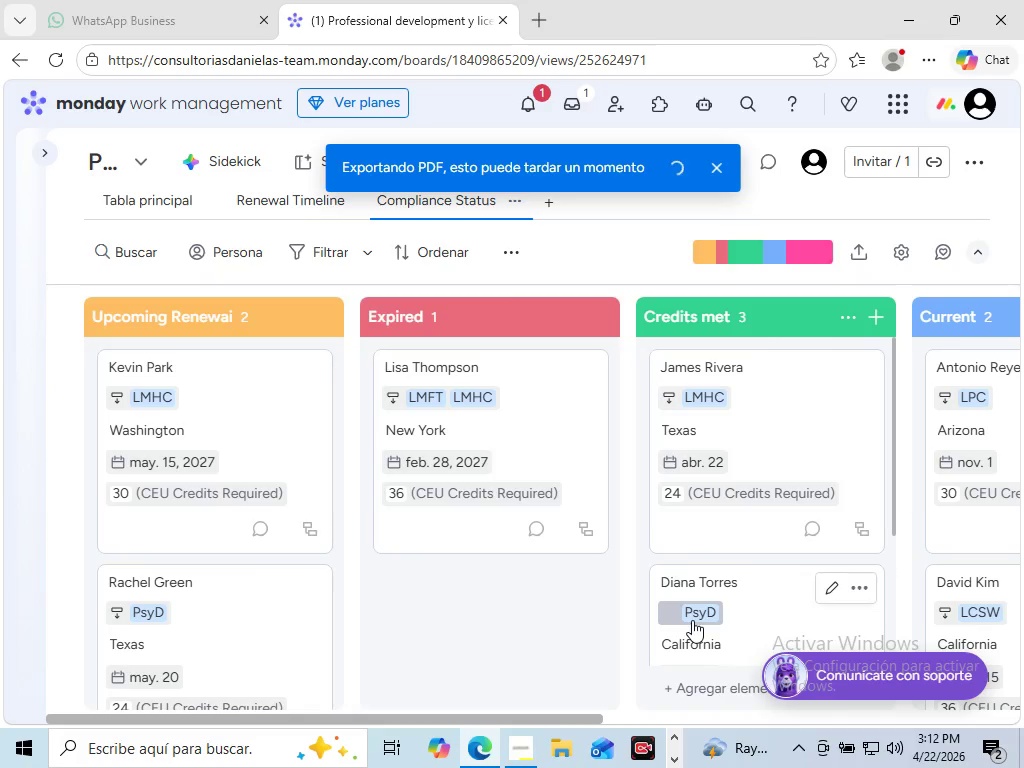 
mouse_move([362, 492])
 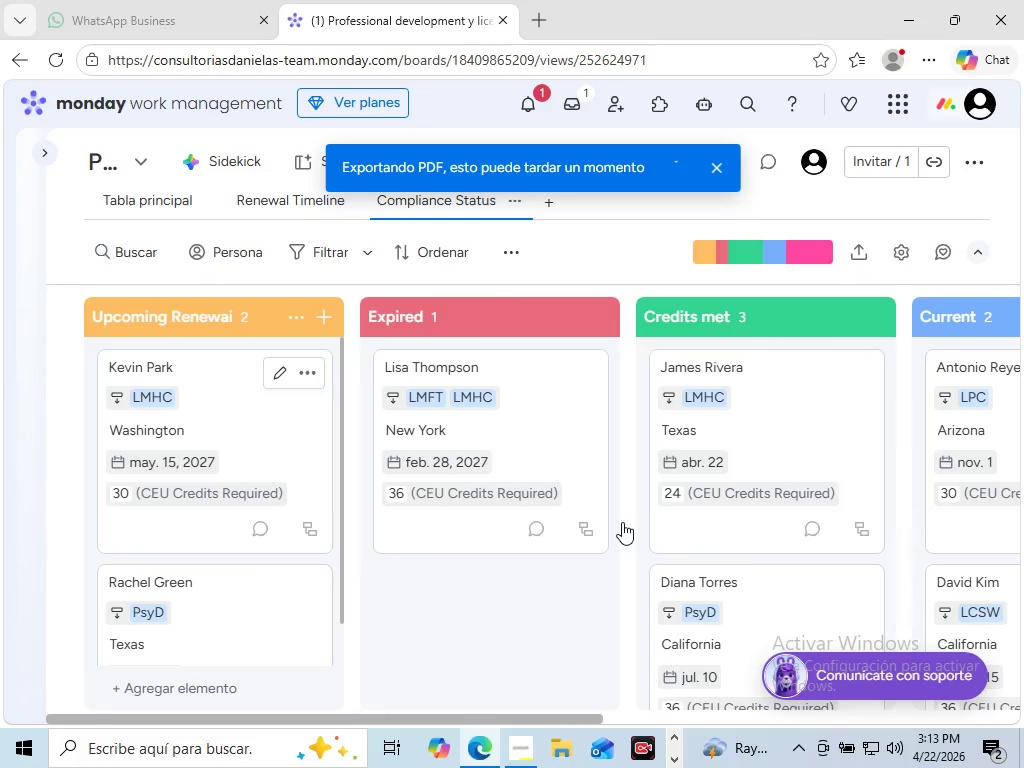 
wait(29.64)
 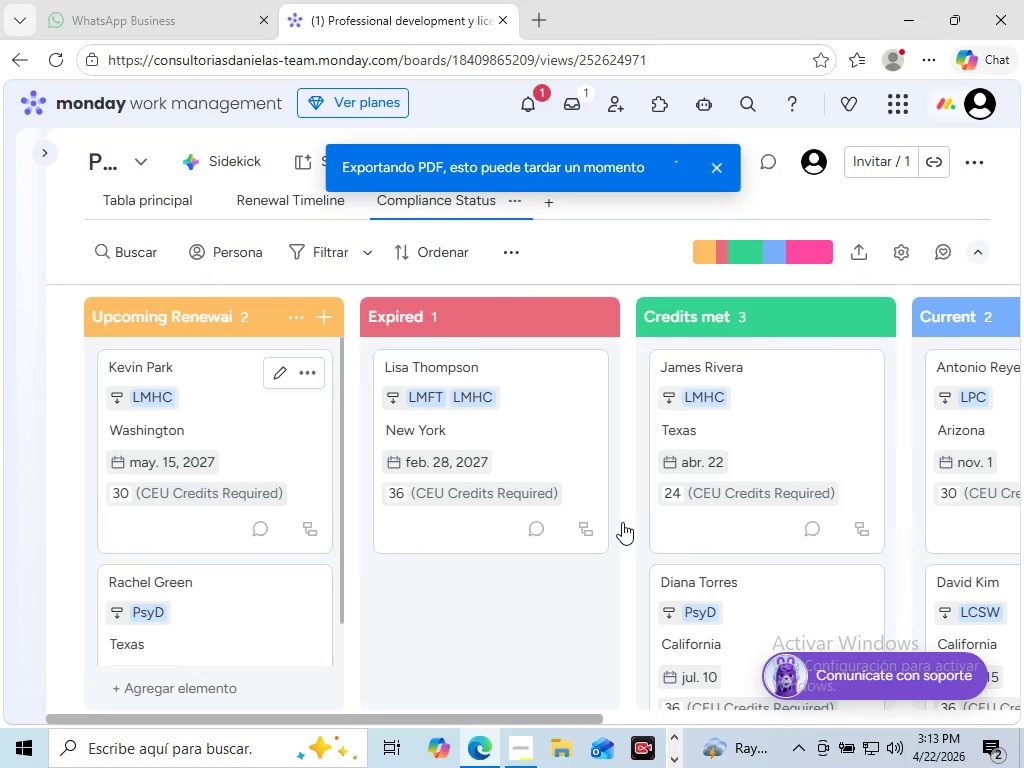 
left_click([573, 270])
 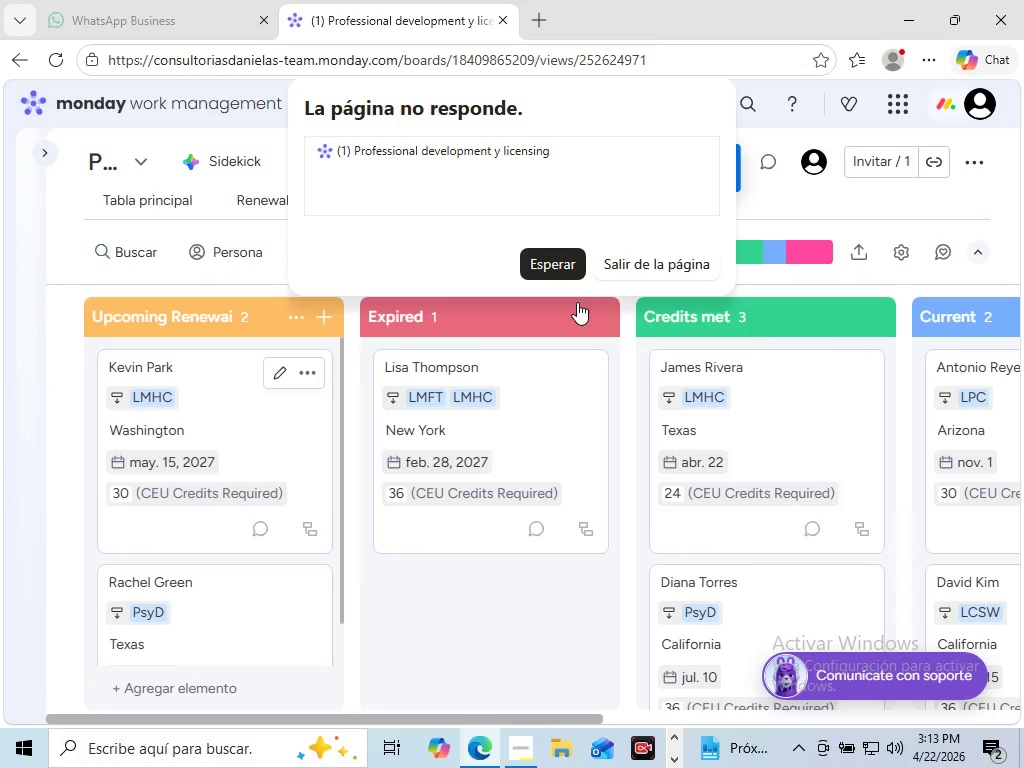 